 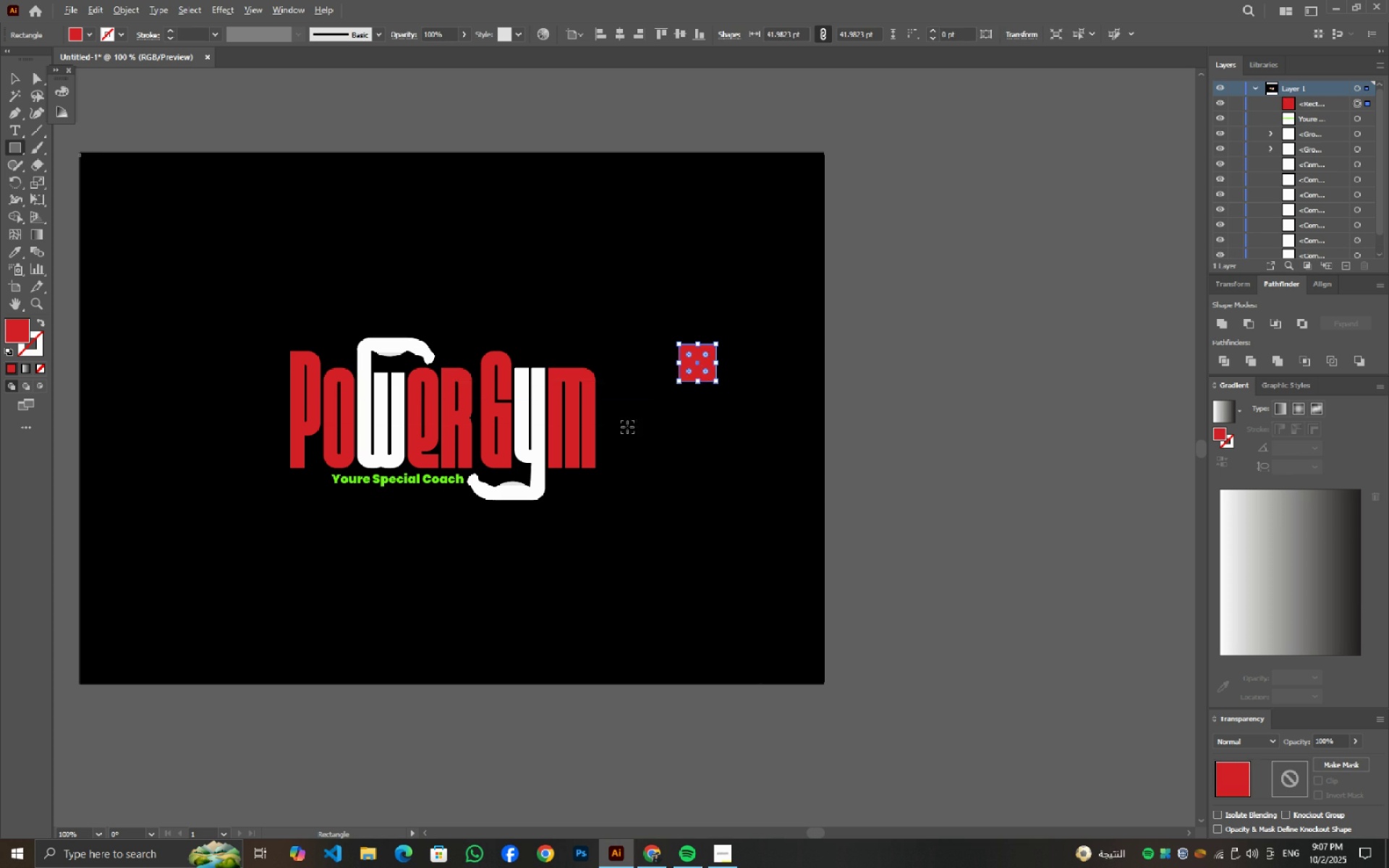 
scroll: coordinate [627, 427], scroll_direction: up, amount: 1.0
 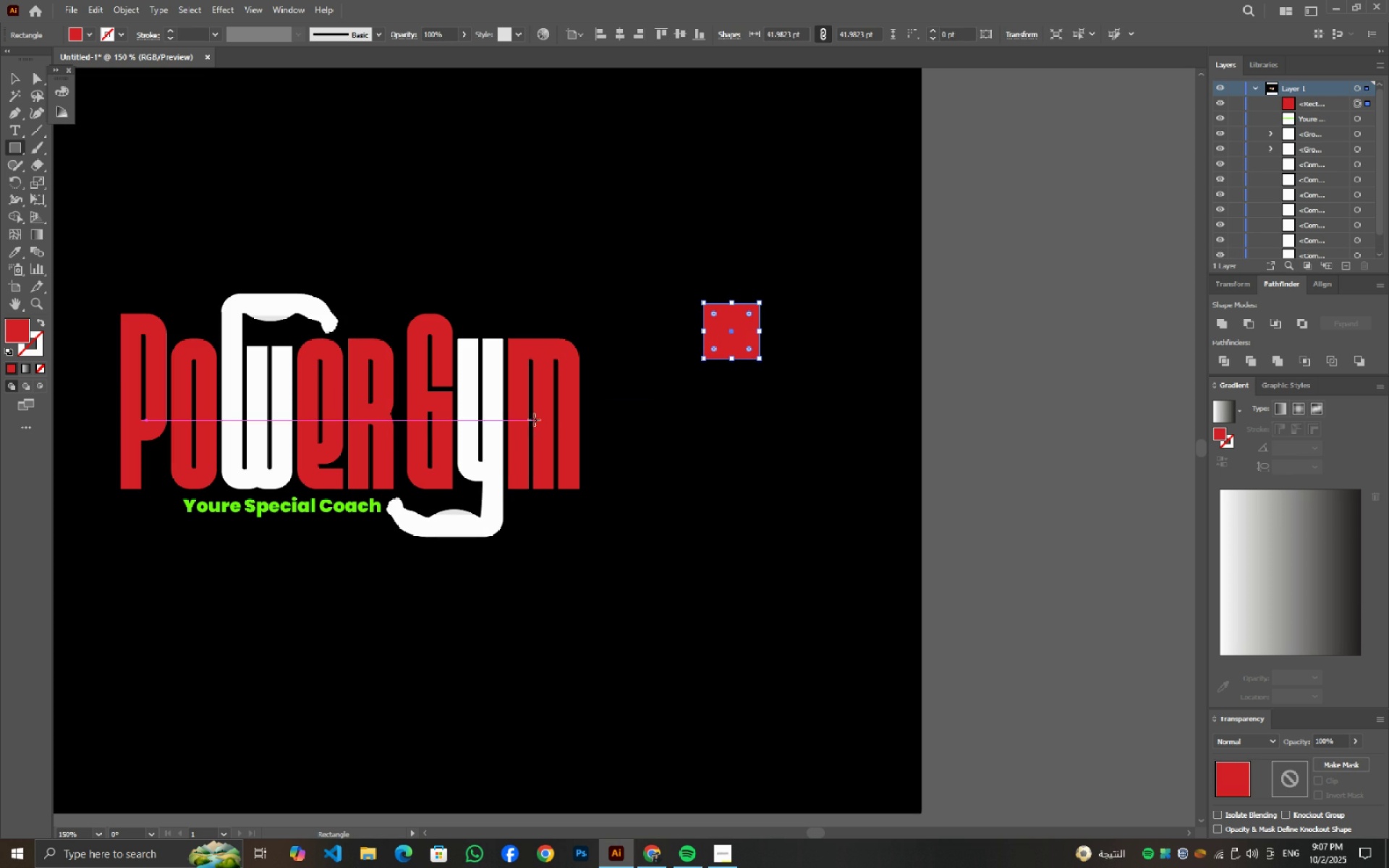 
key(I)
 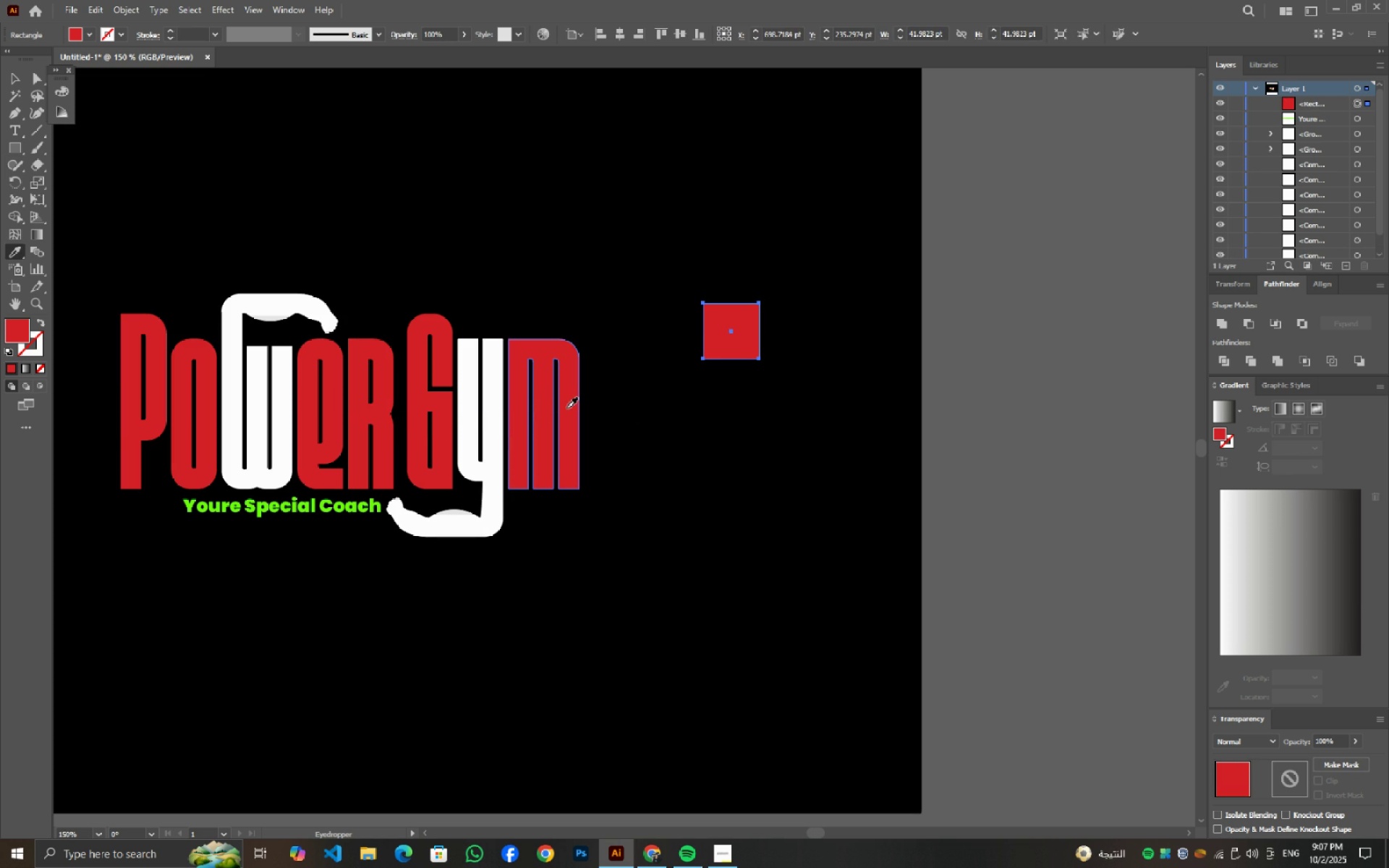 
left_click([566, 408])
 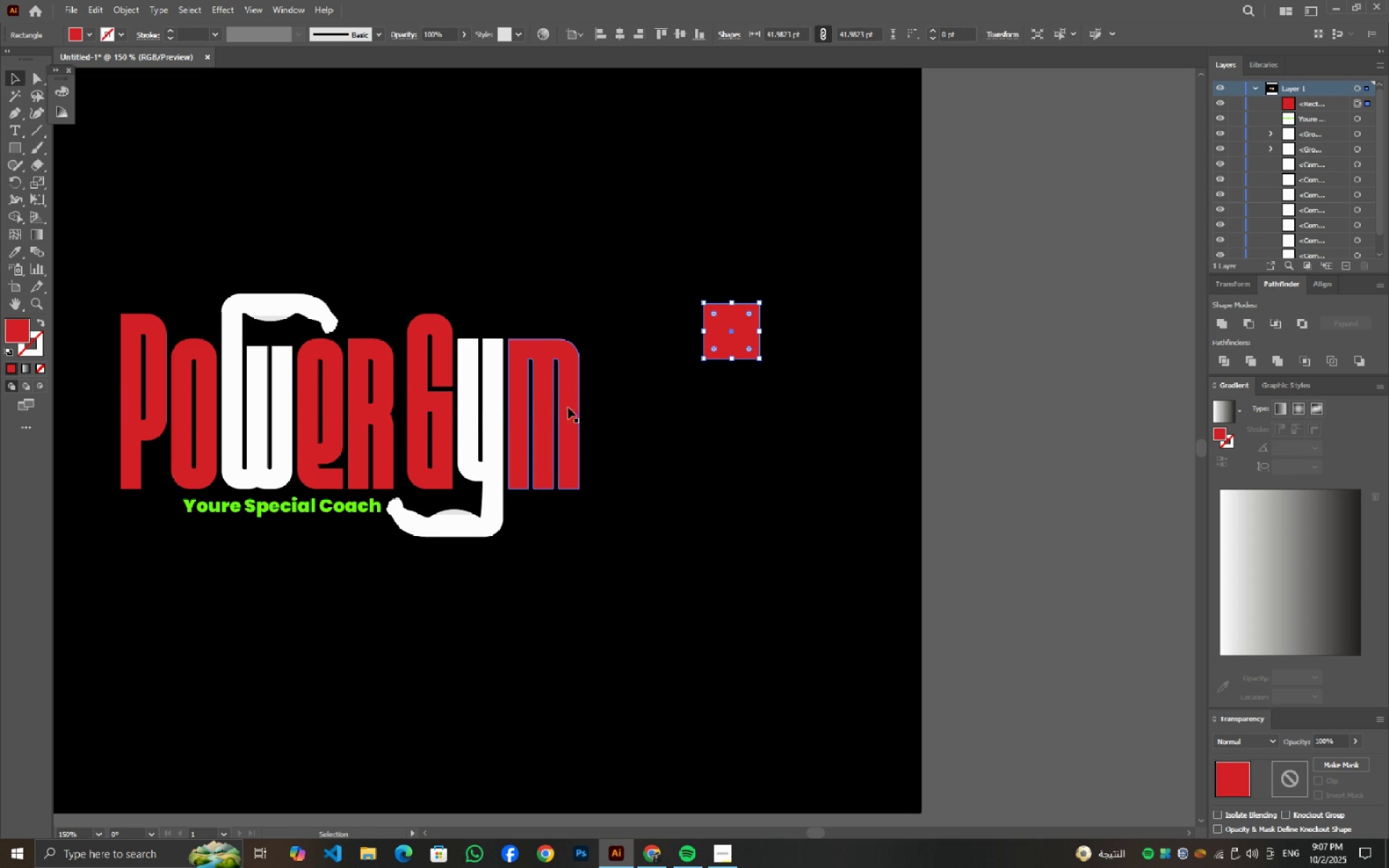 
key(V)